 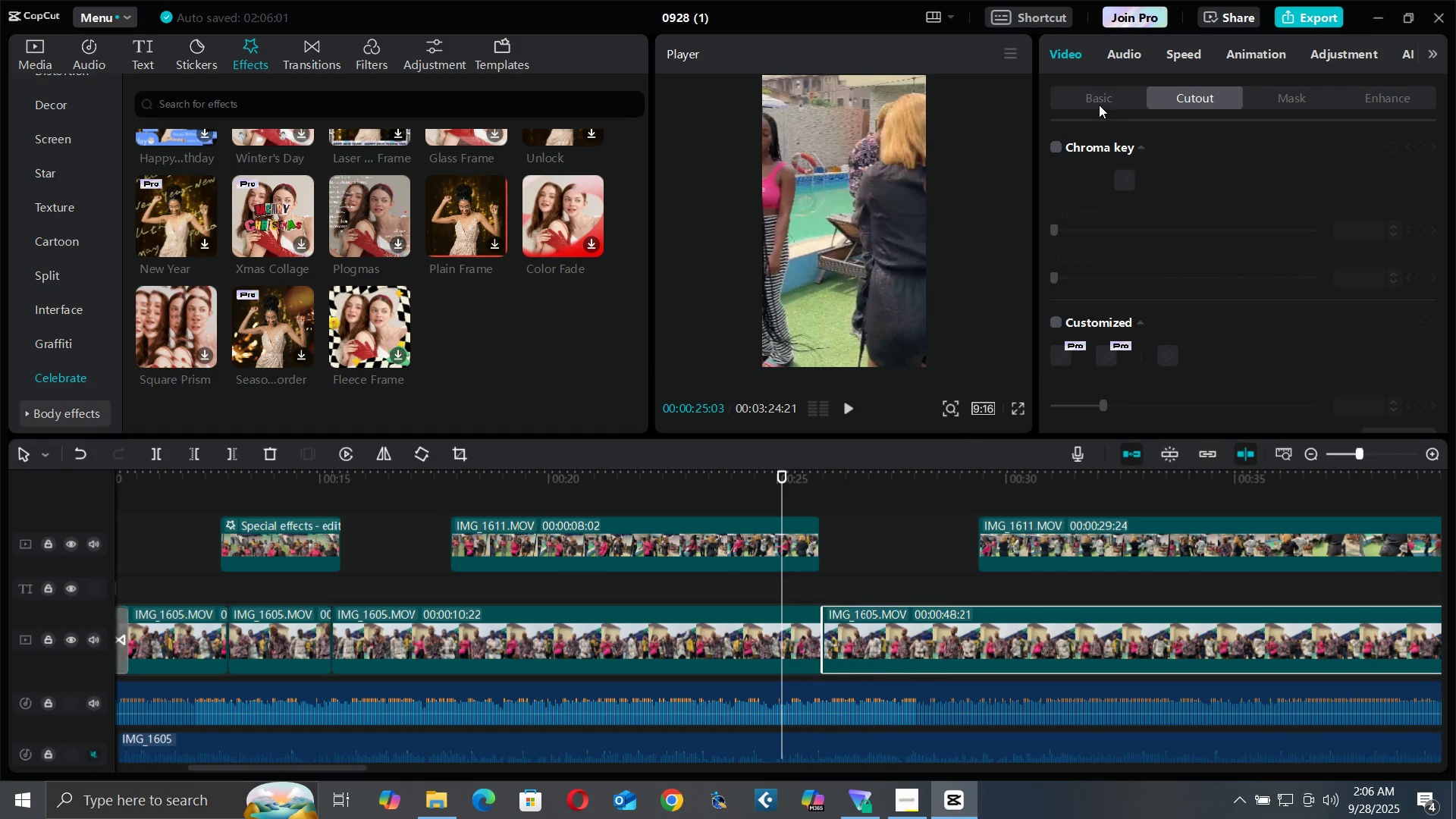 
double_click([1116, 95])
 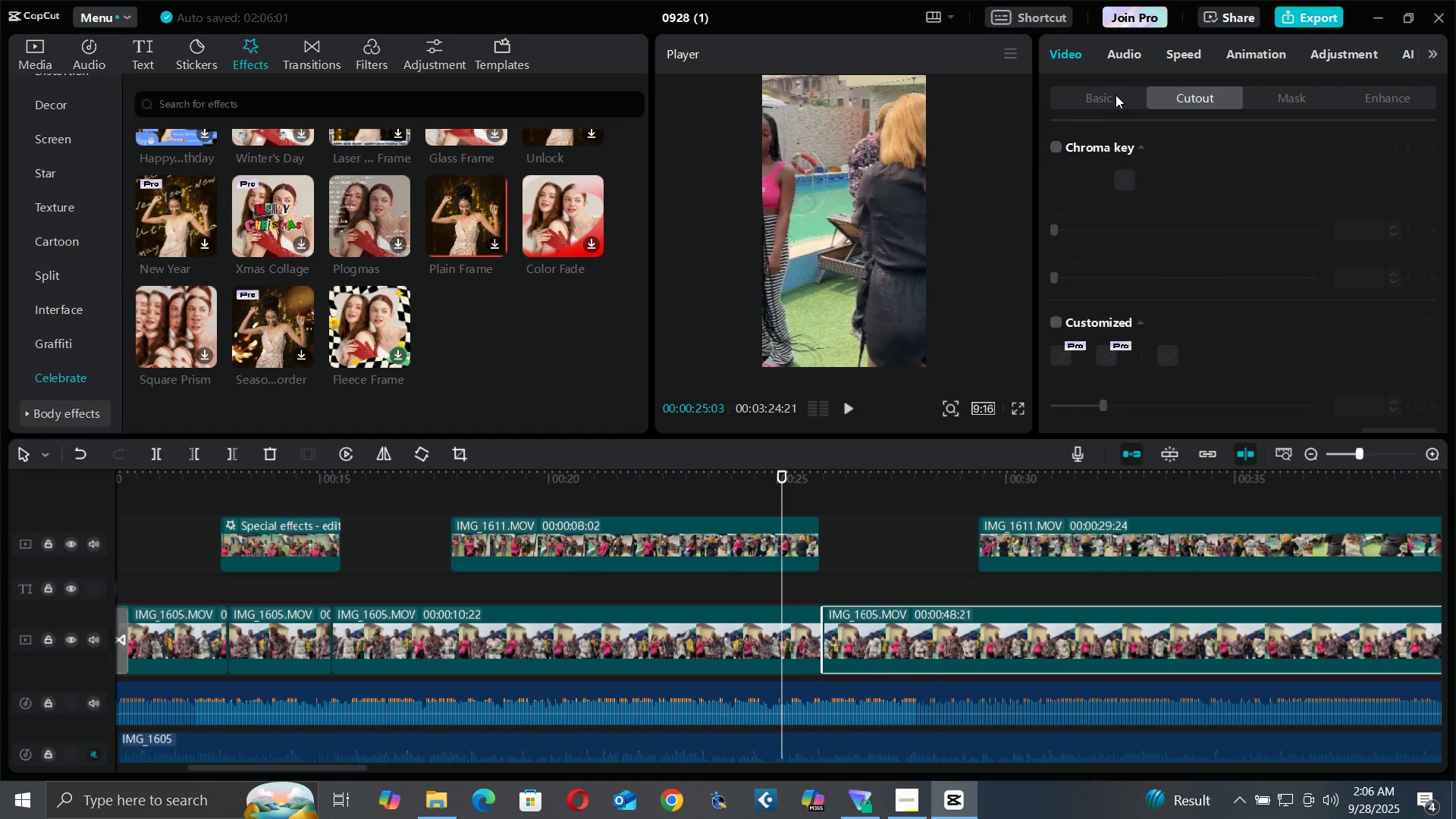 
triple_click([1116, 95])
 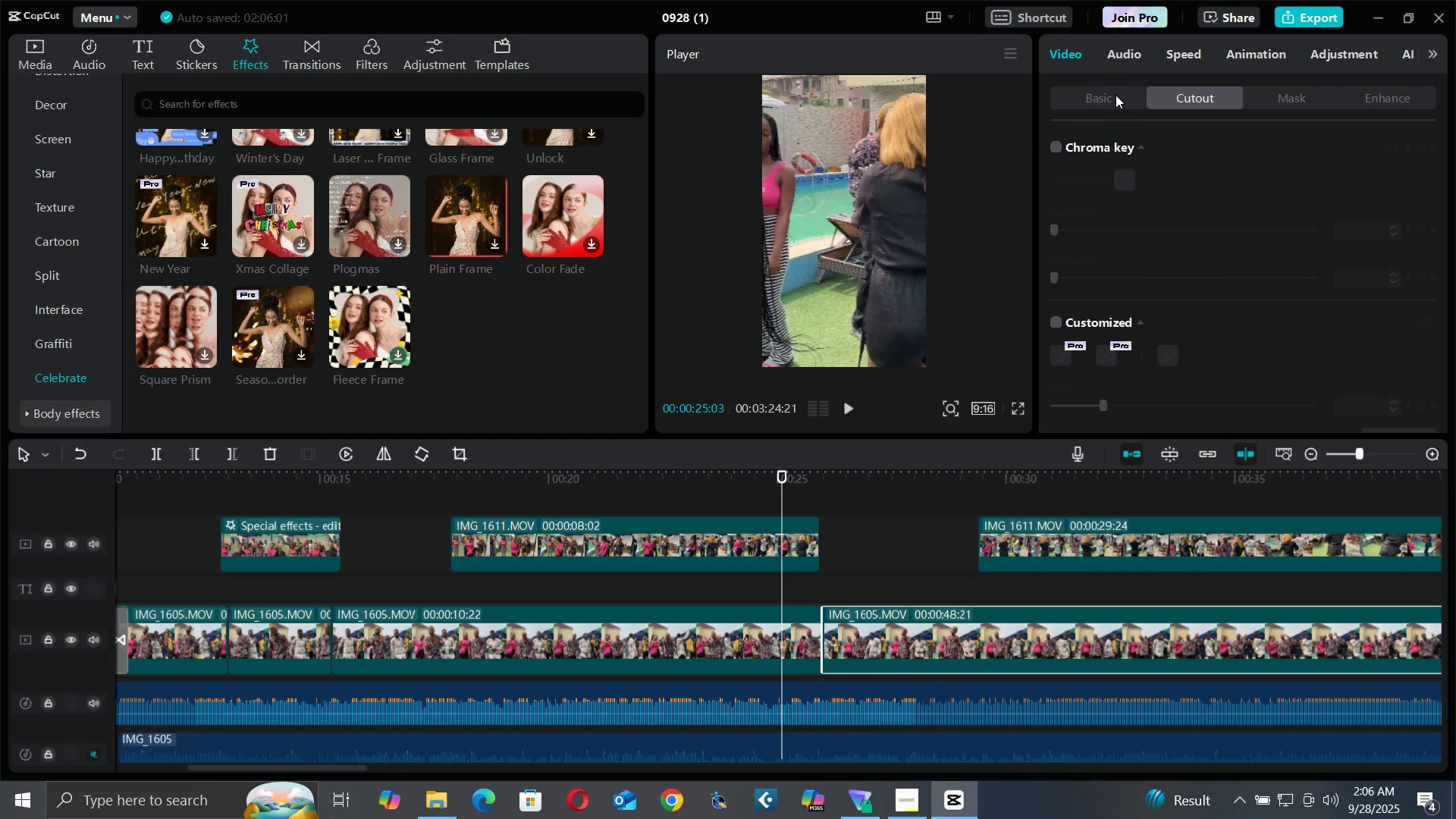 
triple_click([1116, 95])
 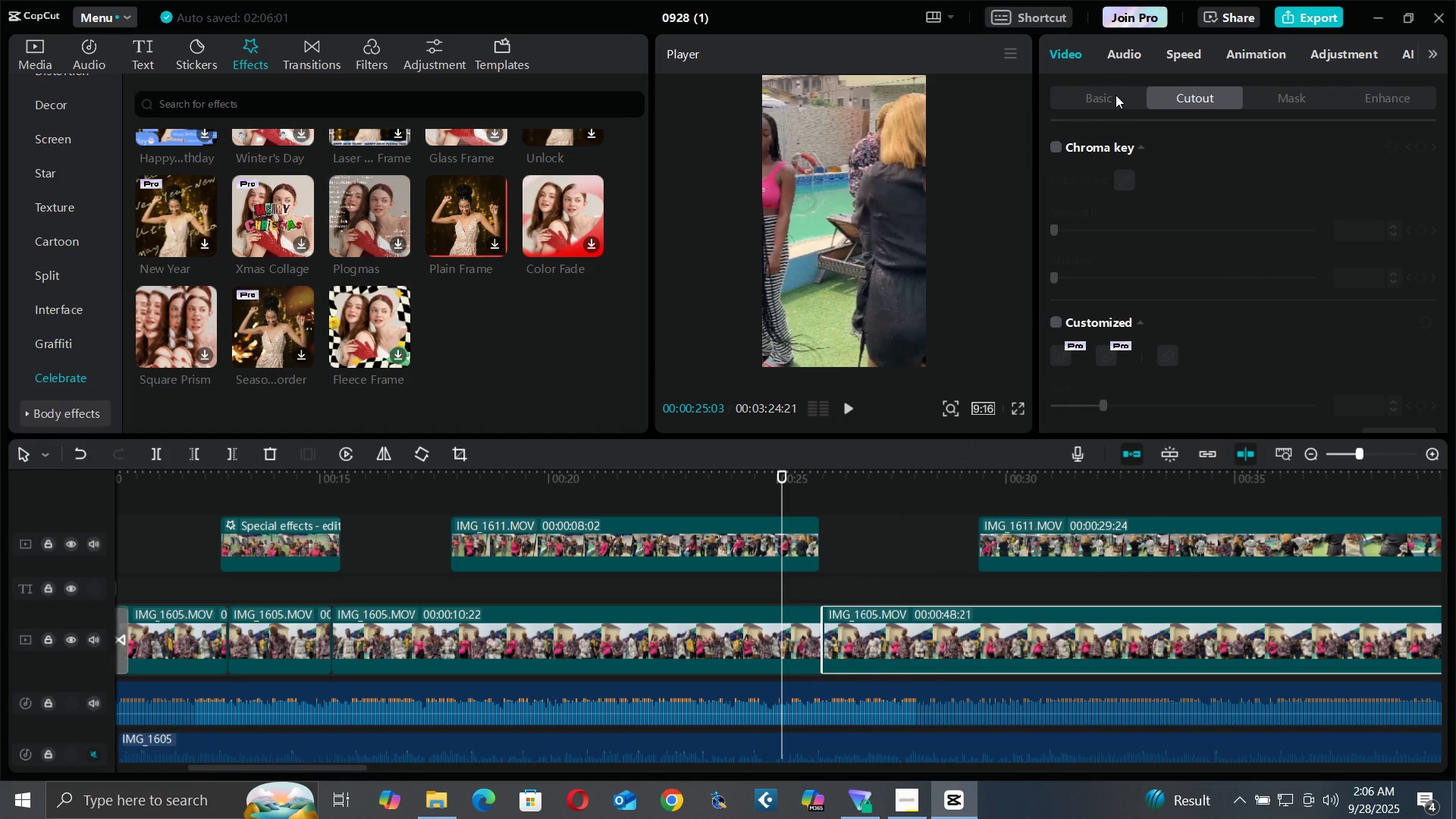 
triple_click([1116, 95])
 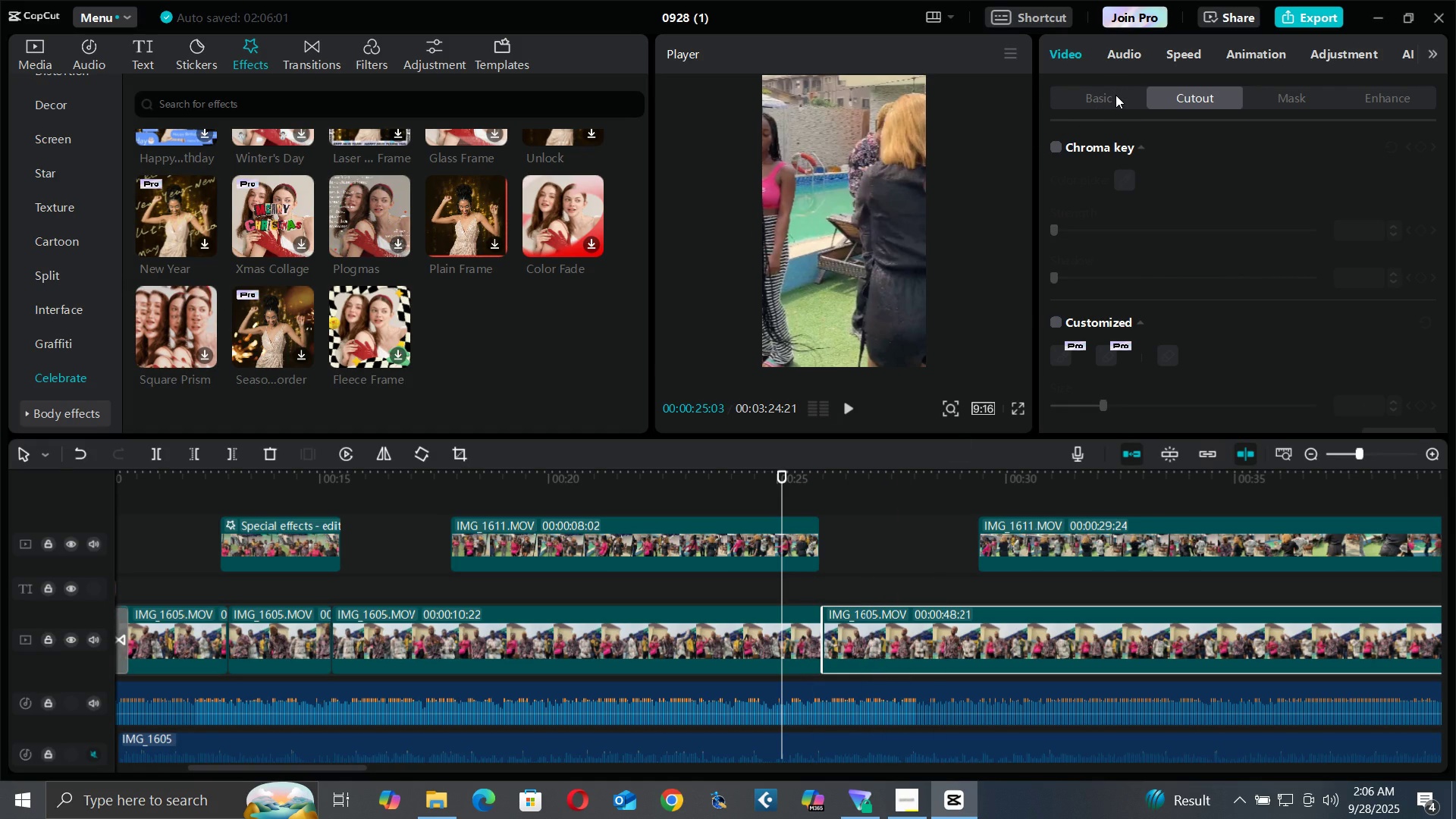 
triple_click([1116, 95])
 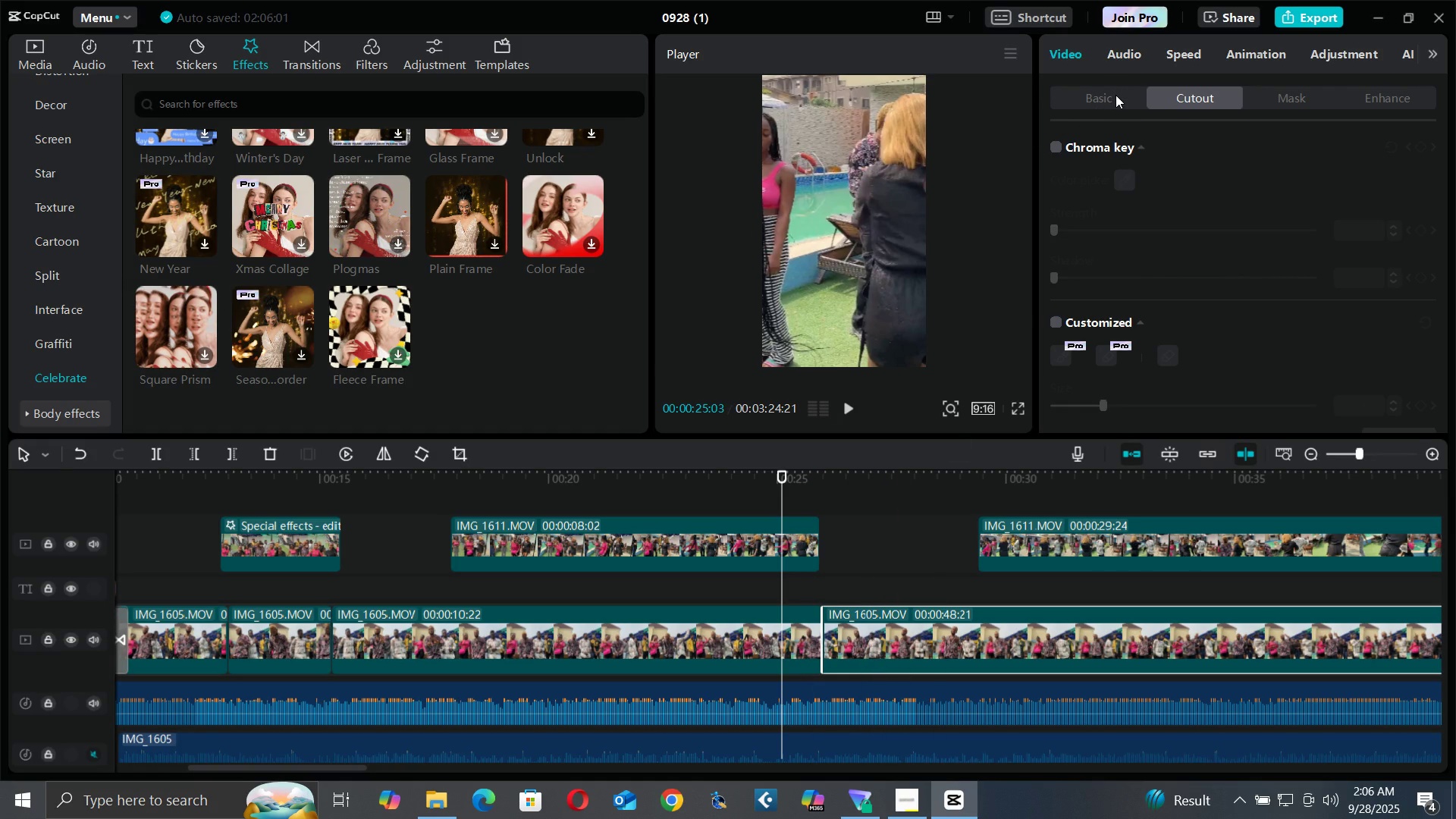 
triple_click([1116, 95])
 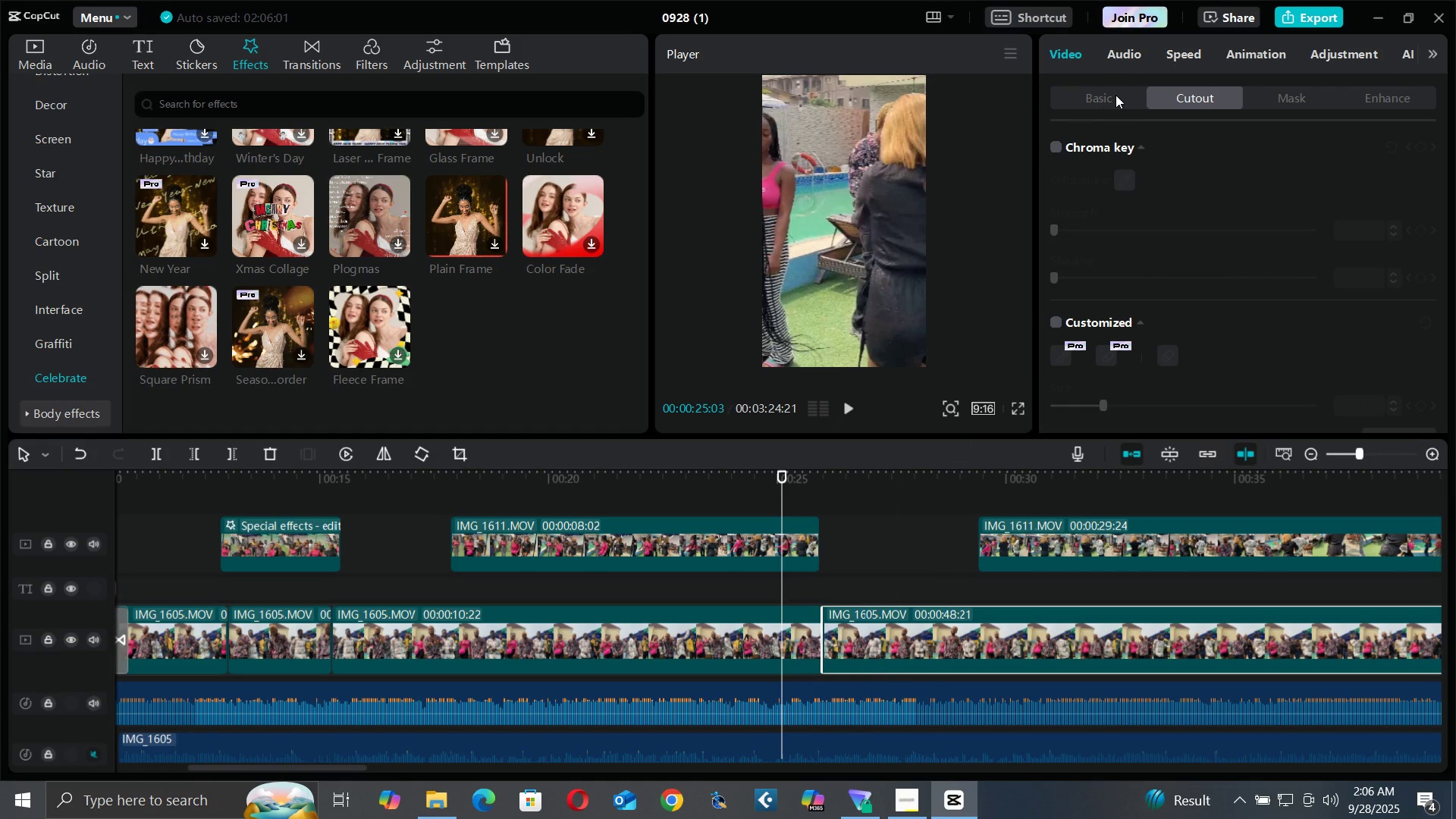 
triple_click([1116, 95])
 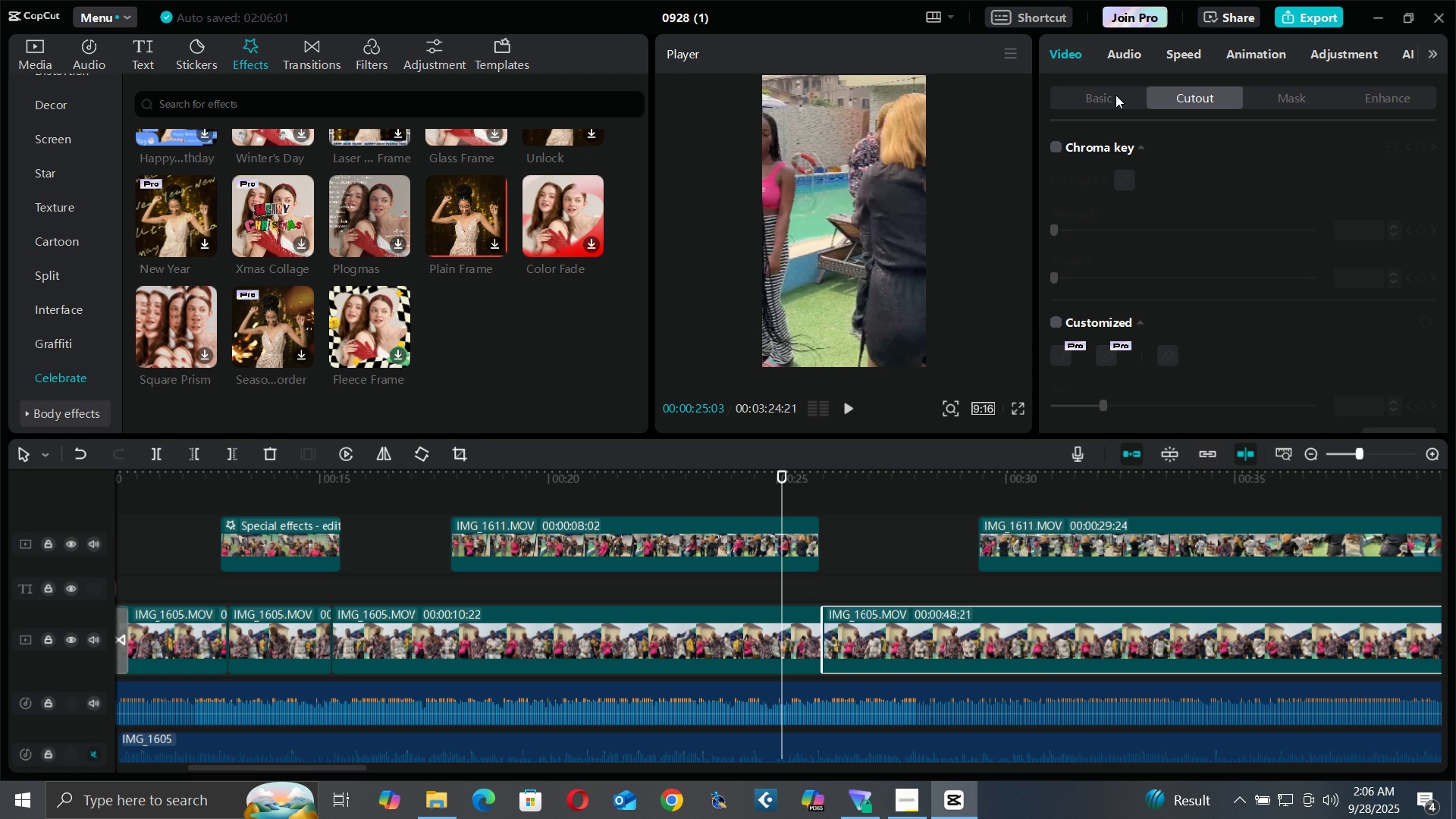 
triple_click([1116, 95])
 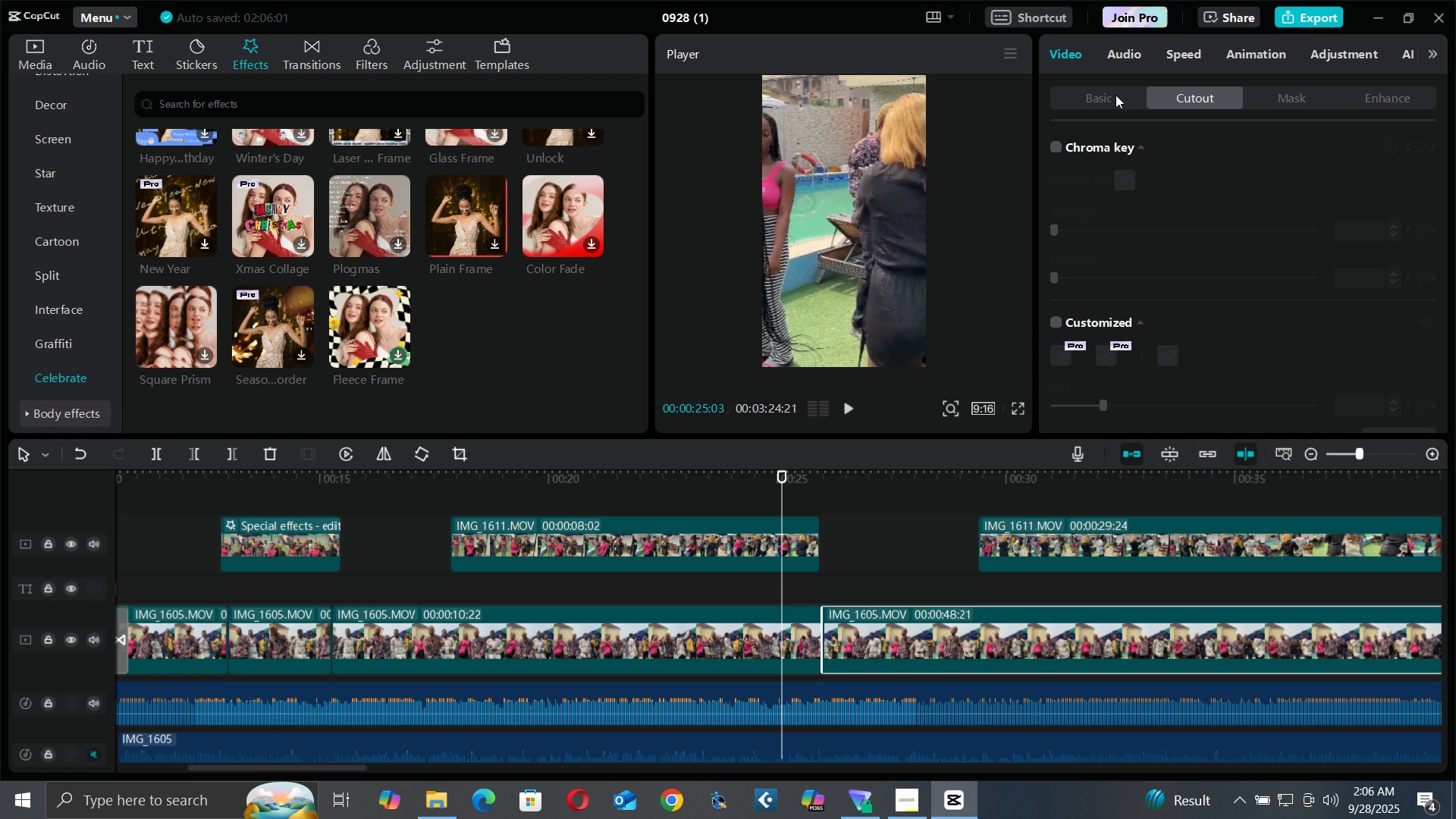 
triple_click([1116, 95])